 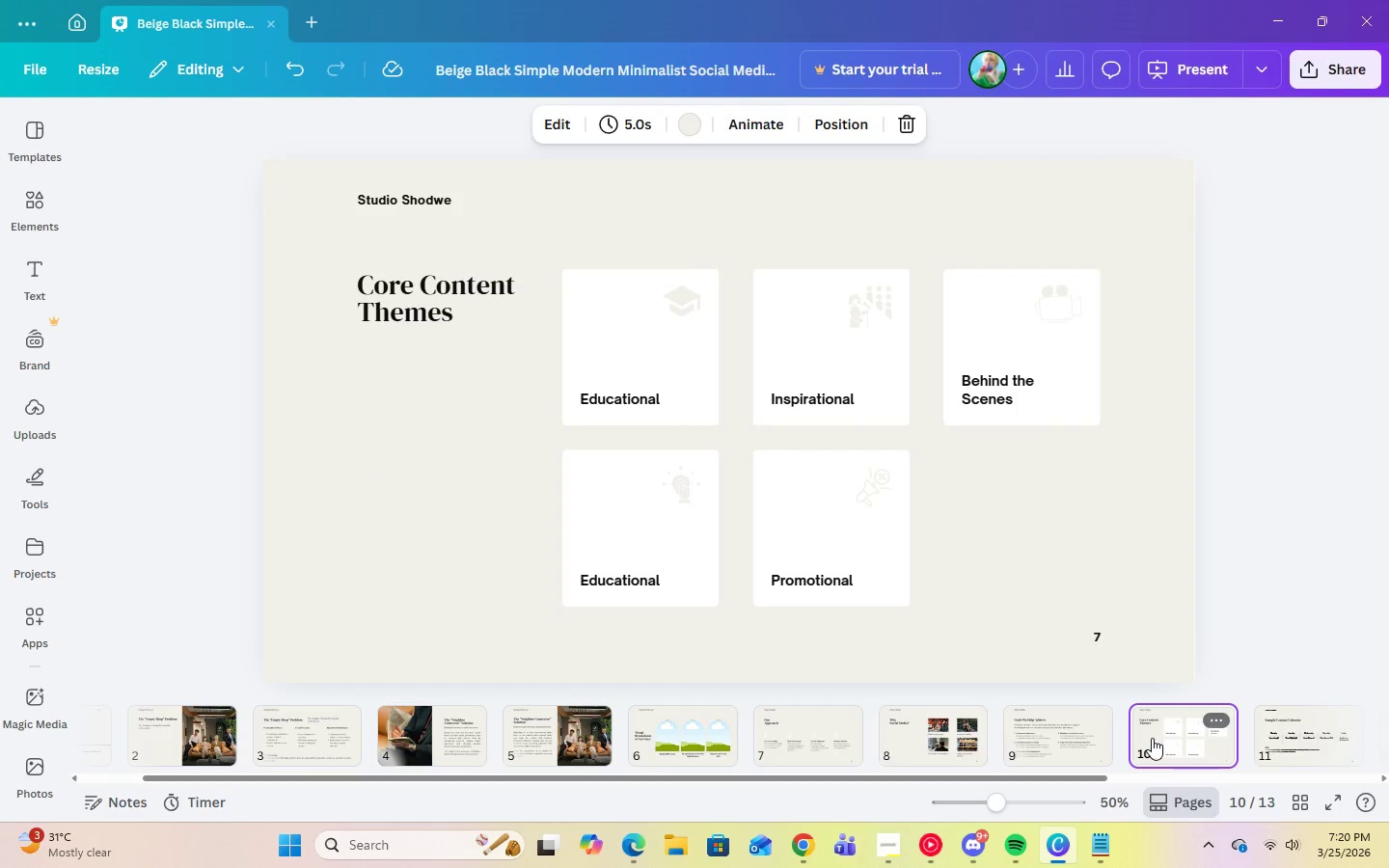 
left_click([807, 735])
 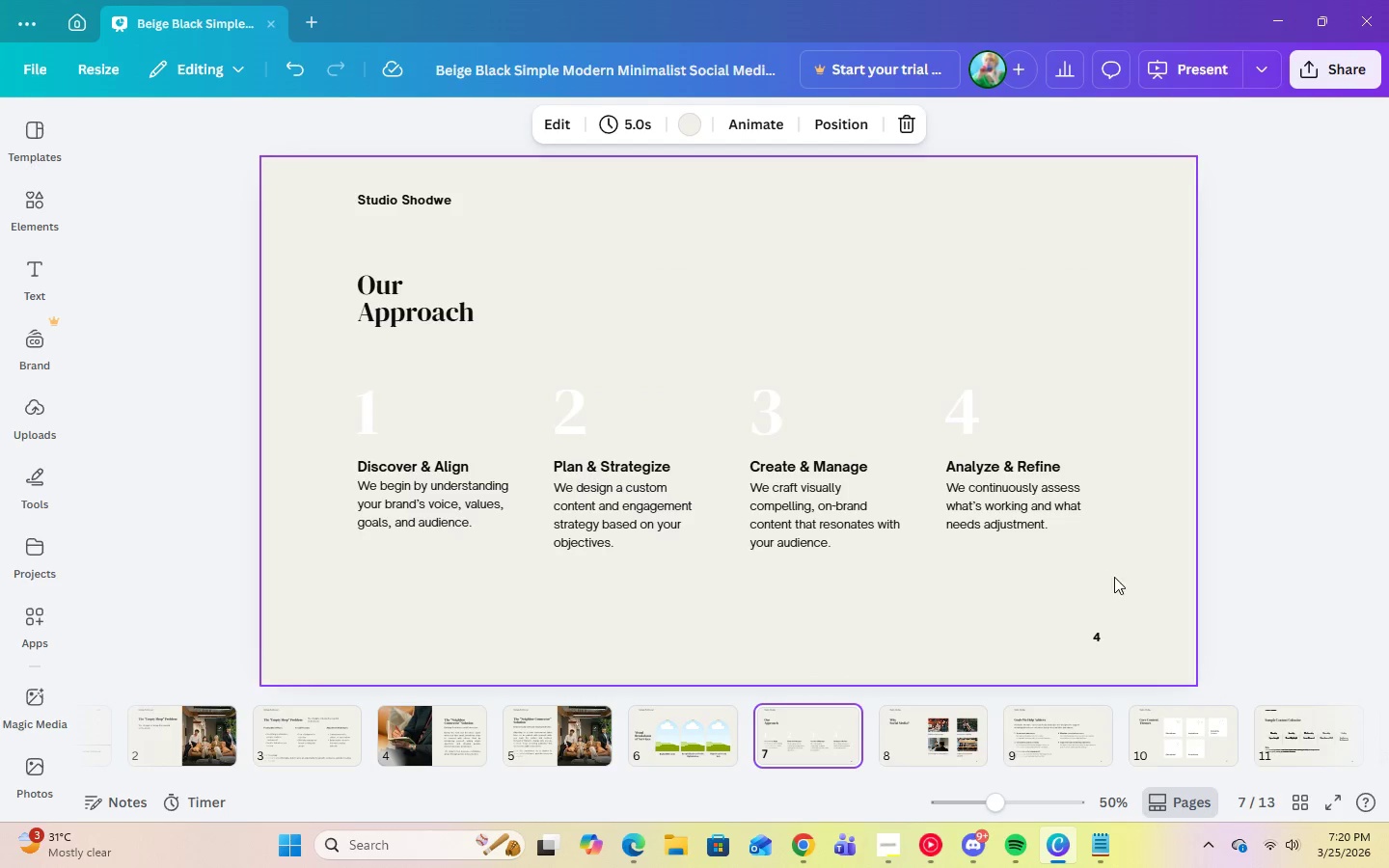 
left_click([1101, 635])
 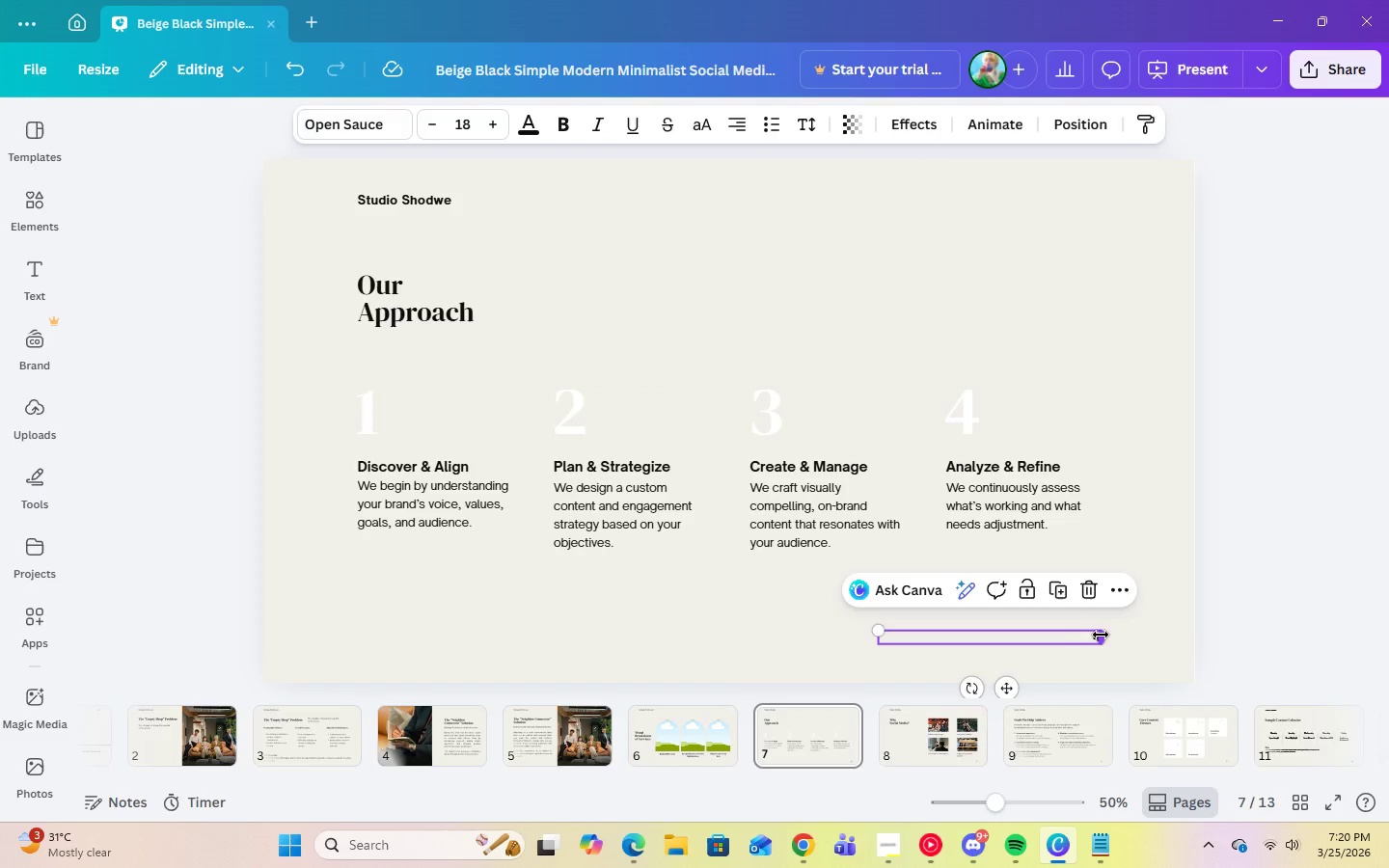 
key(Delete)
 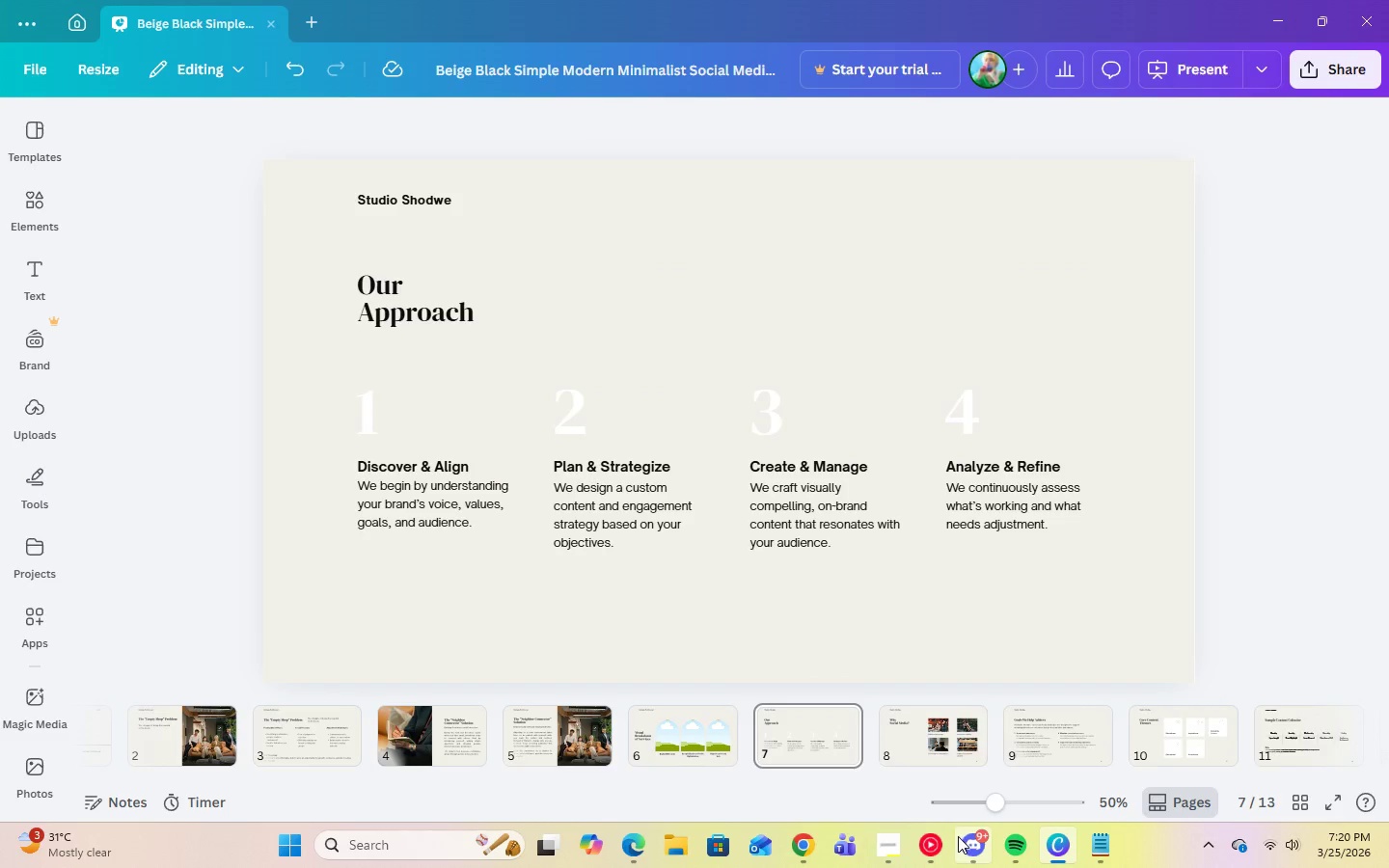 
left_click([938, 842])
 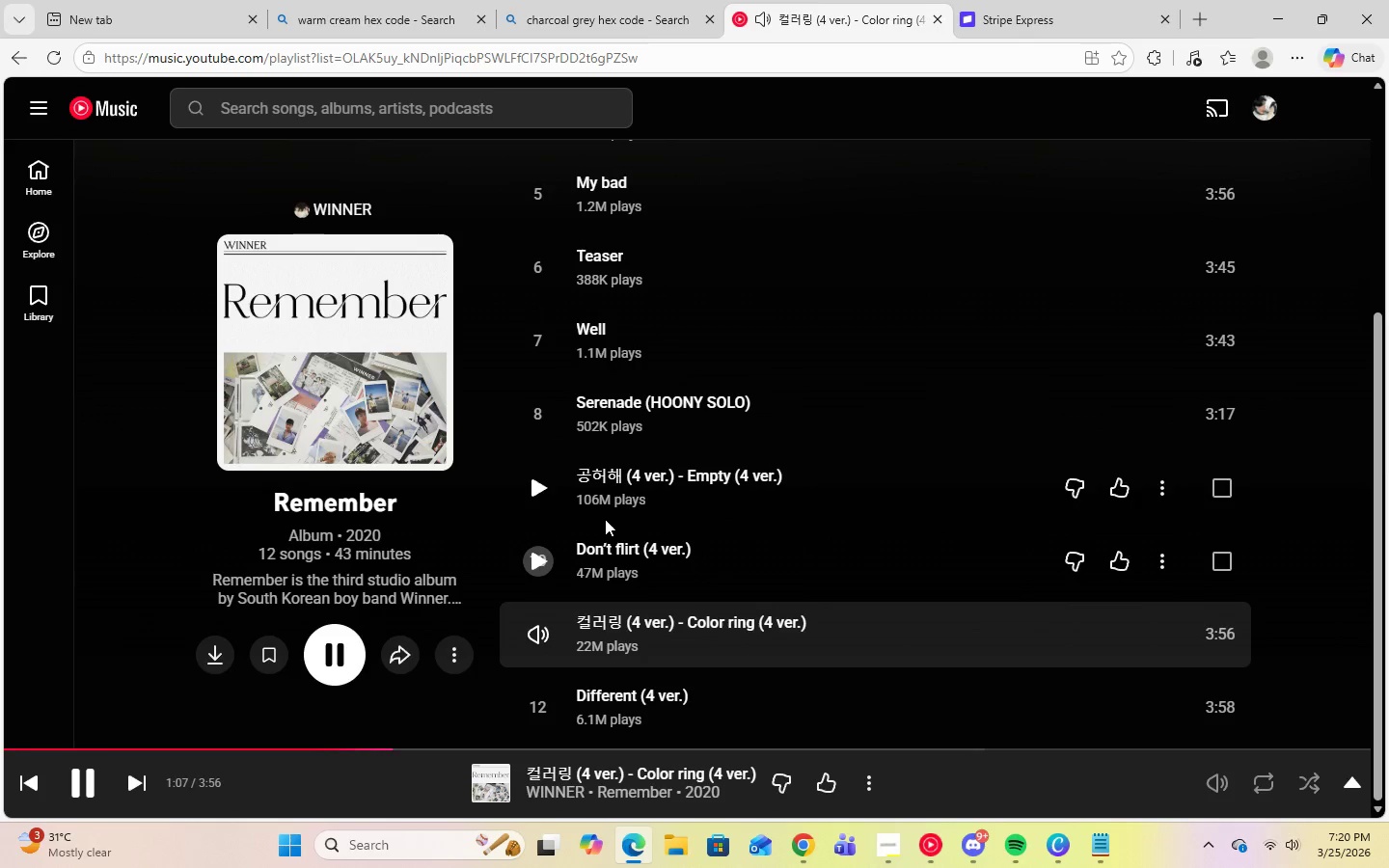 
scroll: coordinate [609, 523], scroll_direction: down, amount: 4.0
 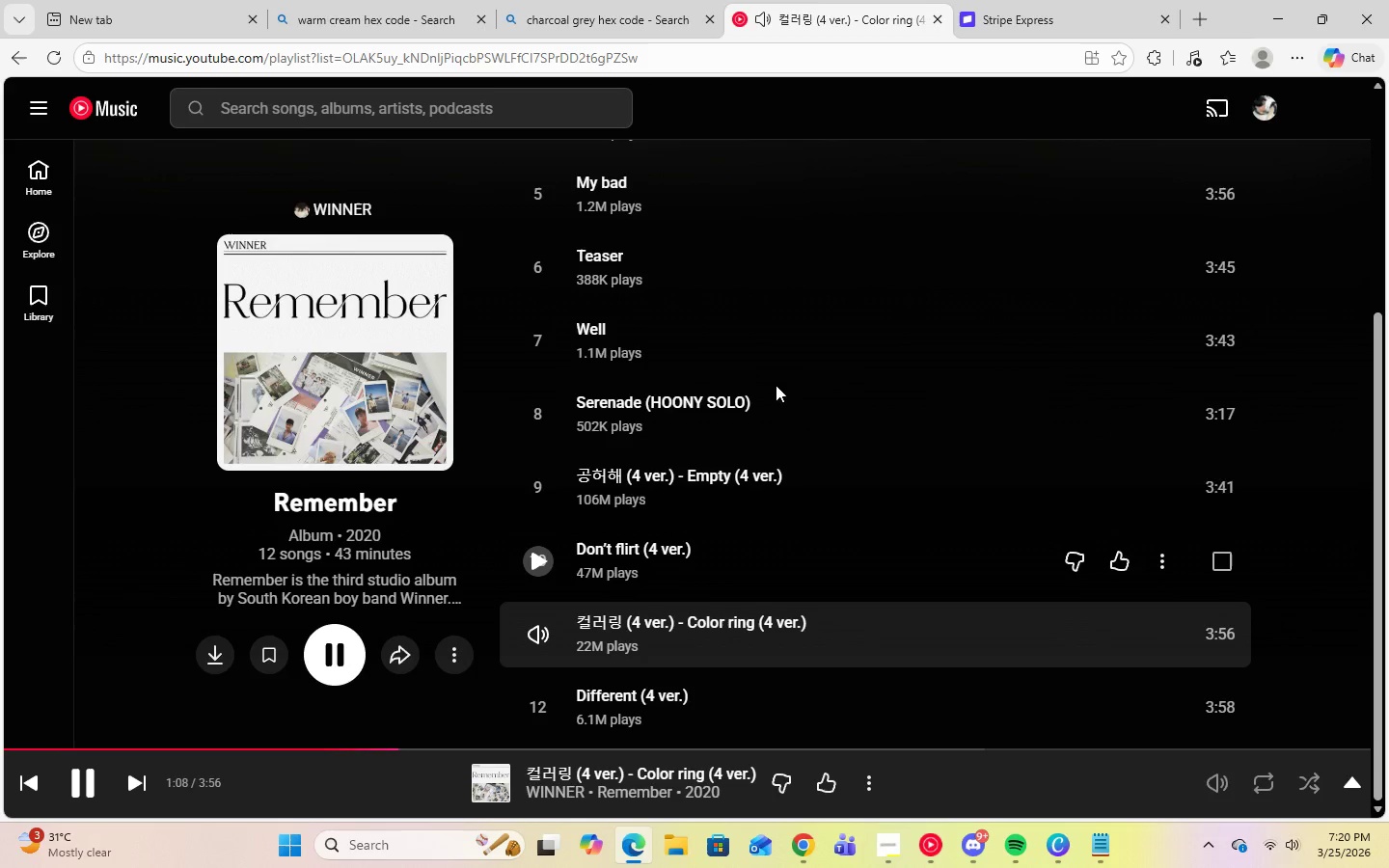 
scroll: coordinate [887, 528], scroll_direction: up, amount: 2.0
 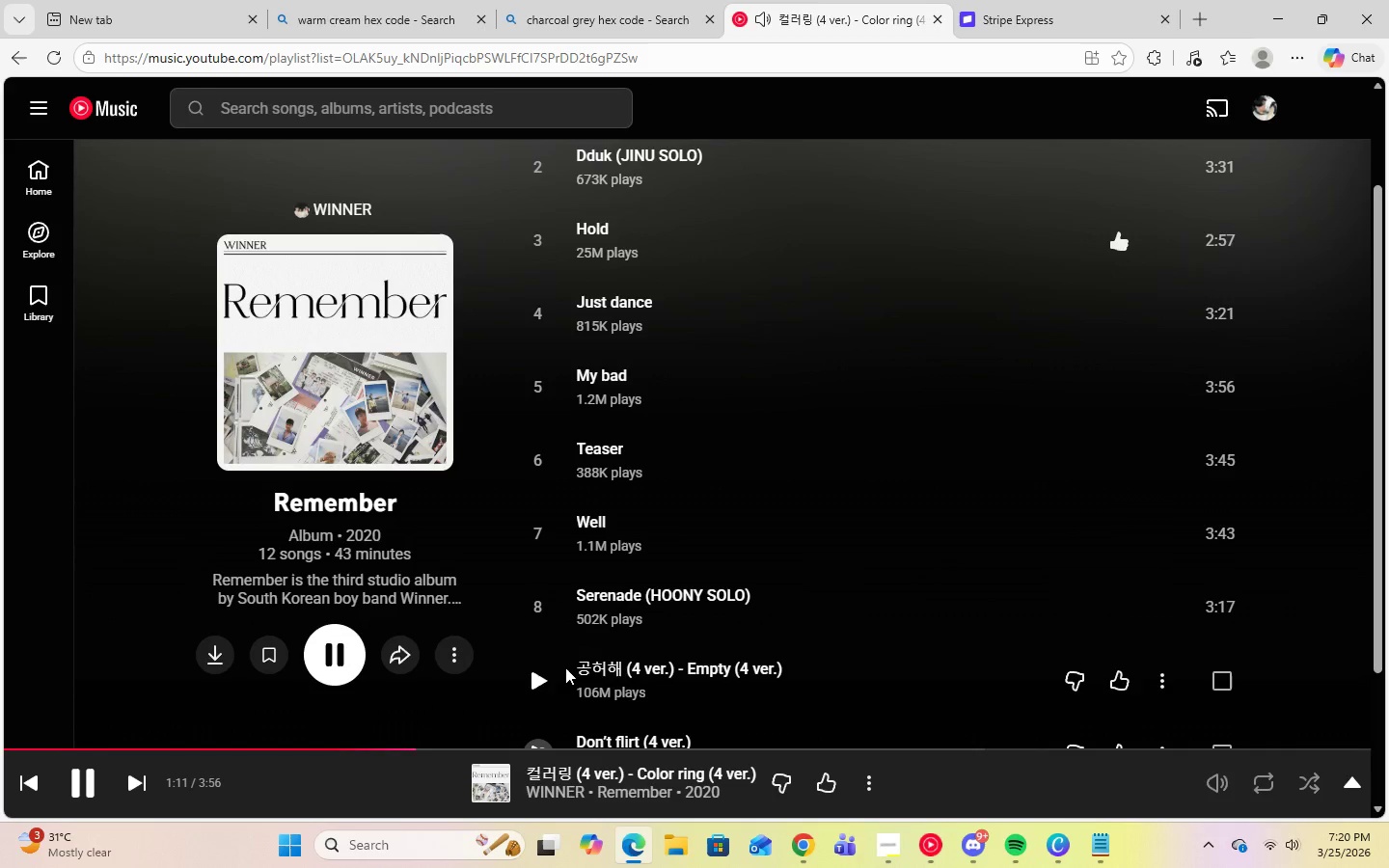 
left_click([534, 681])
 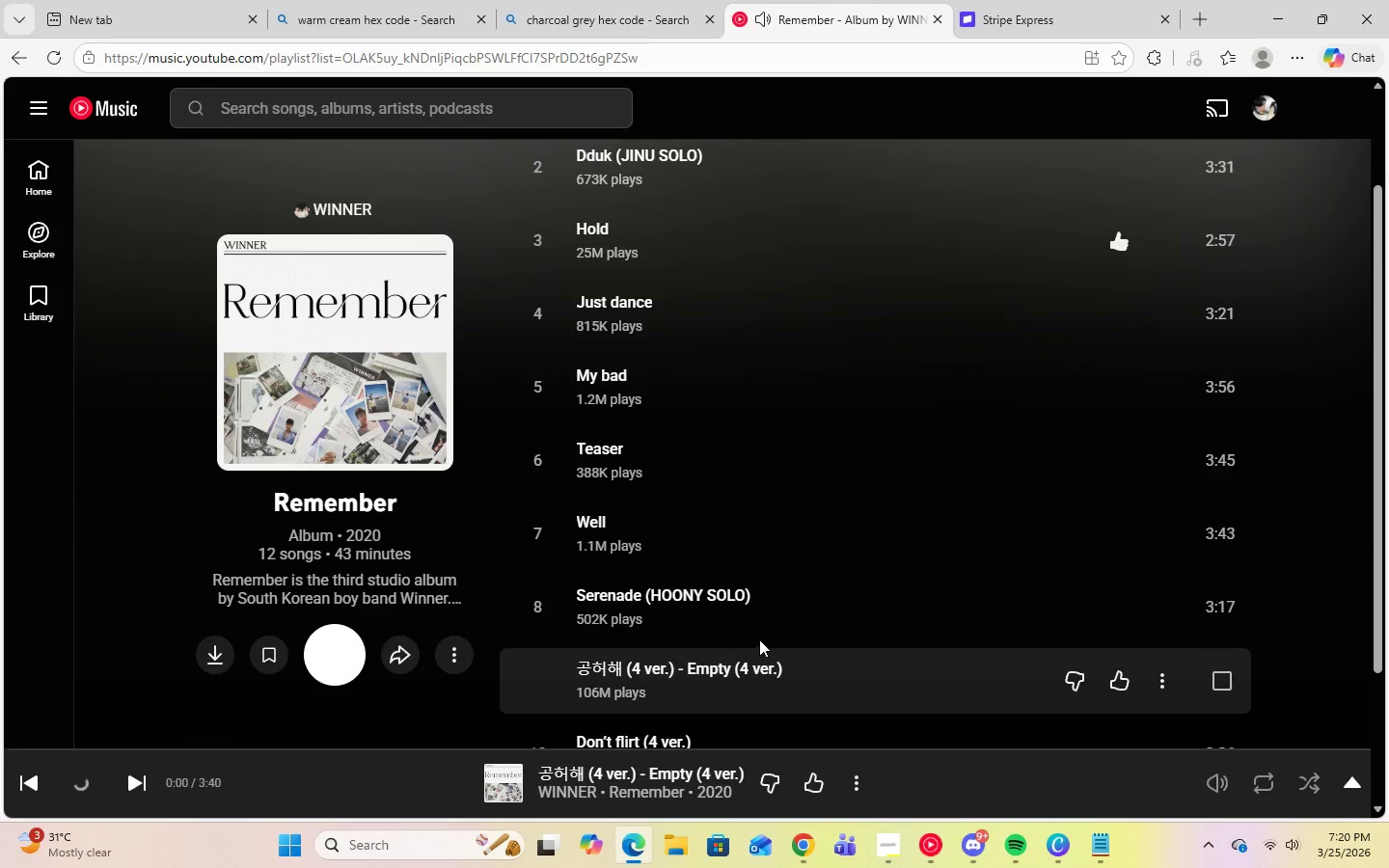 
scroll: coordinate [769, 638], scroll_direction: up, amount: 6.0
 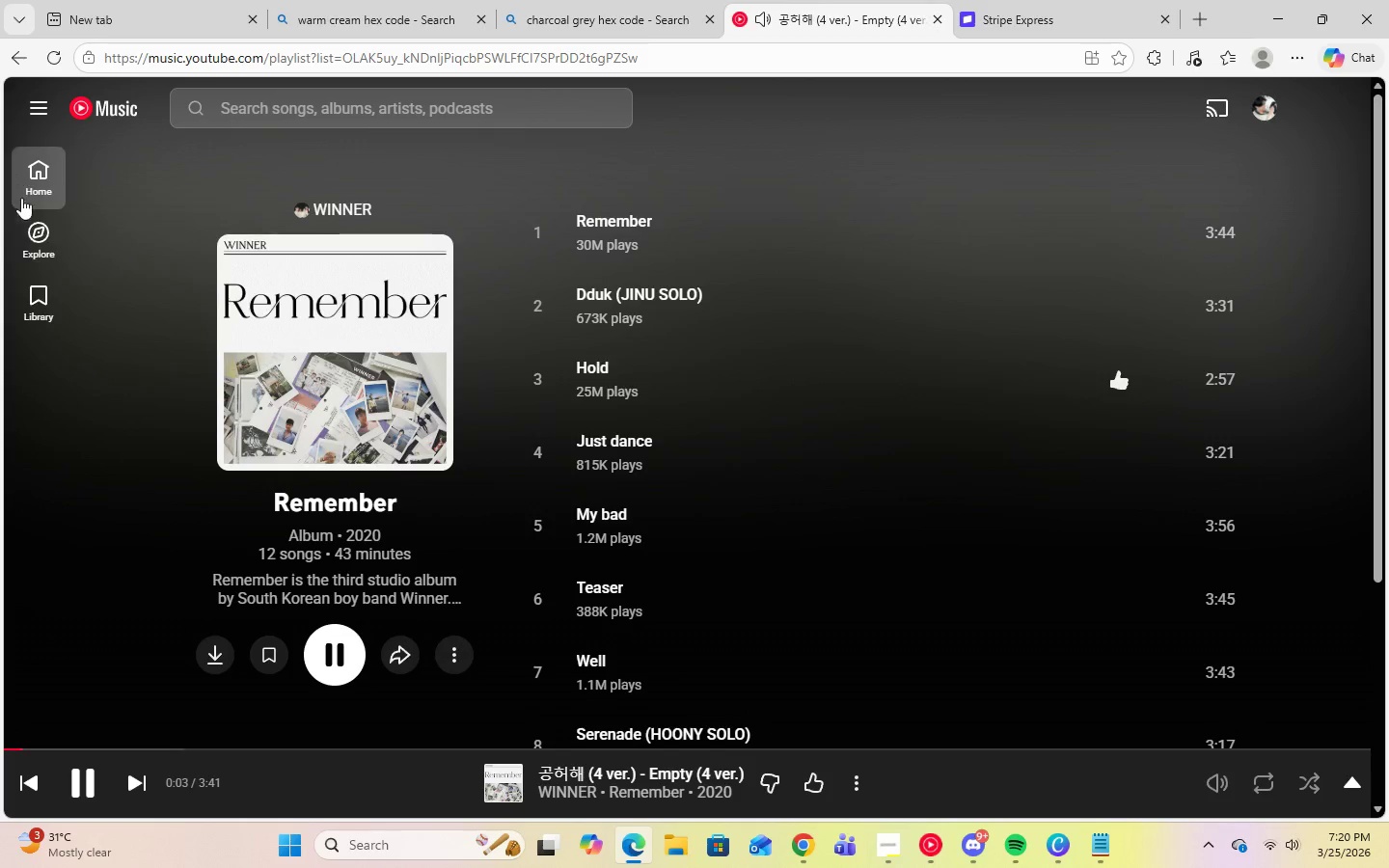 
left_click([21, 57])
 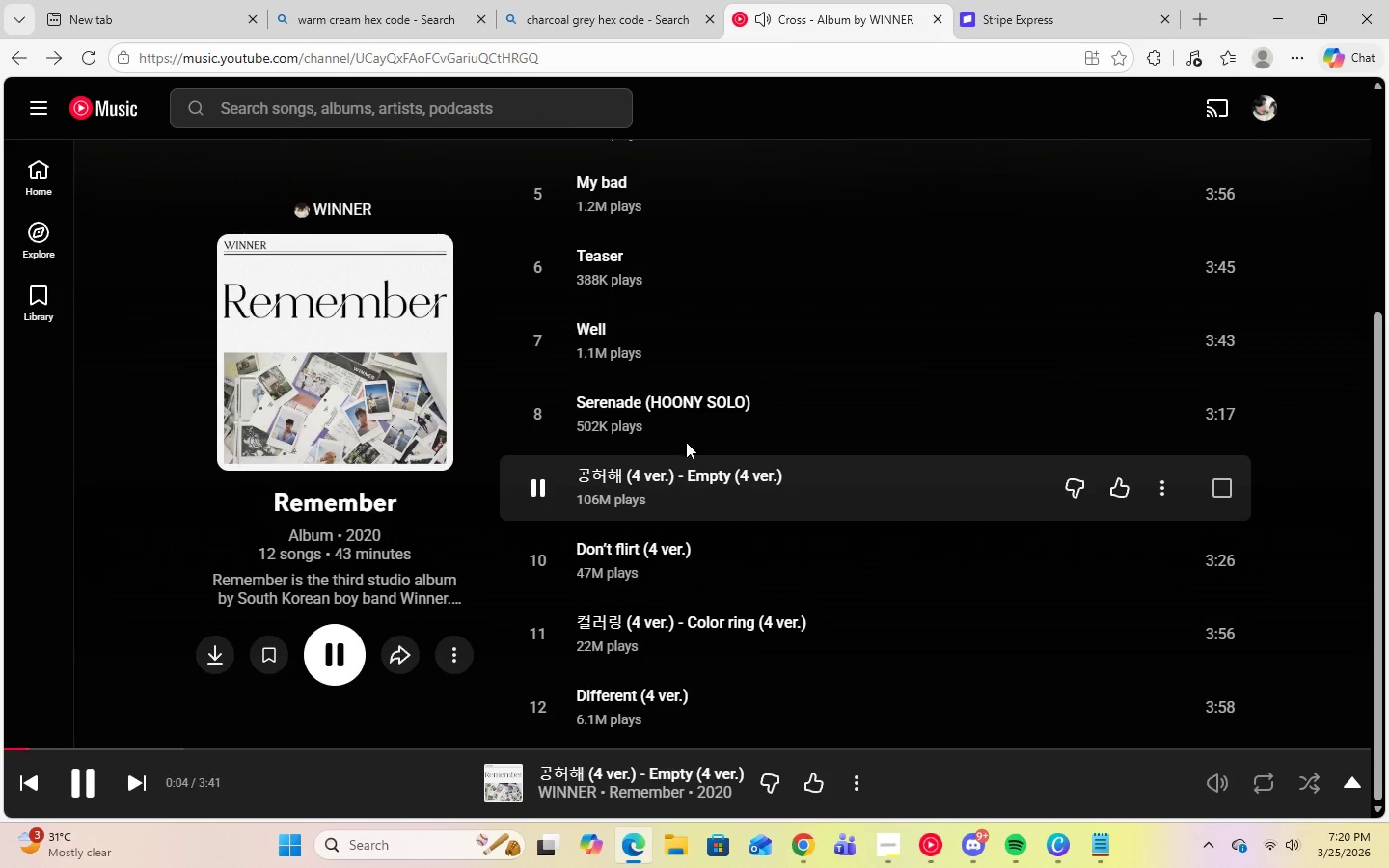 
scroll: coordinate [727, 502], scroll_direction: down, amount: 2.0
 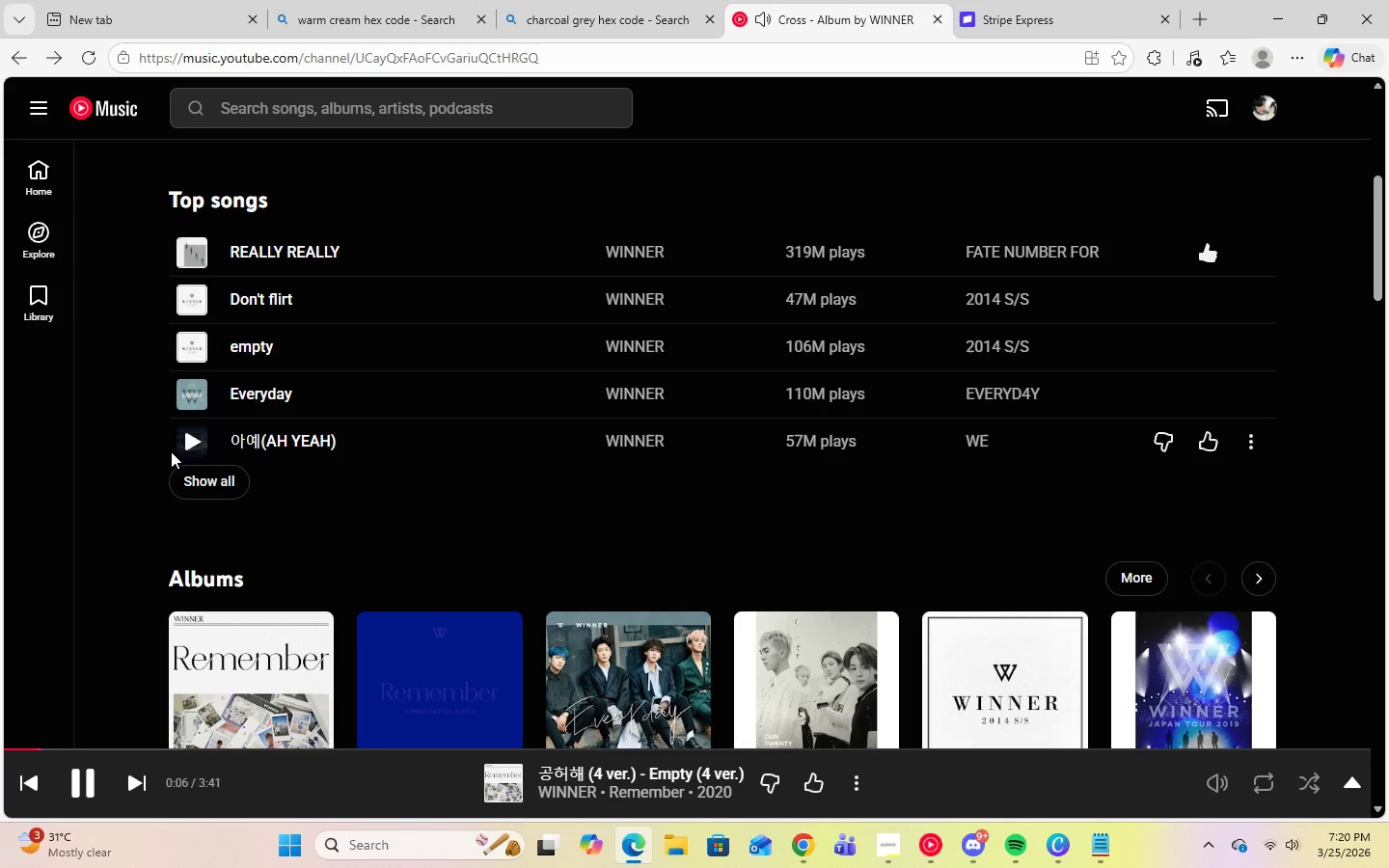 
left_click([198, 484])
 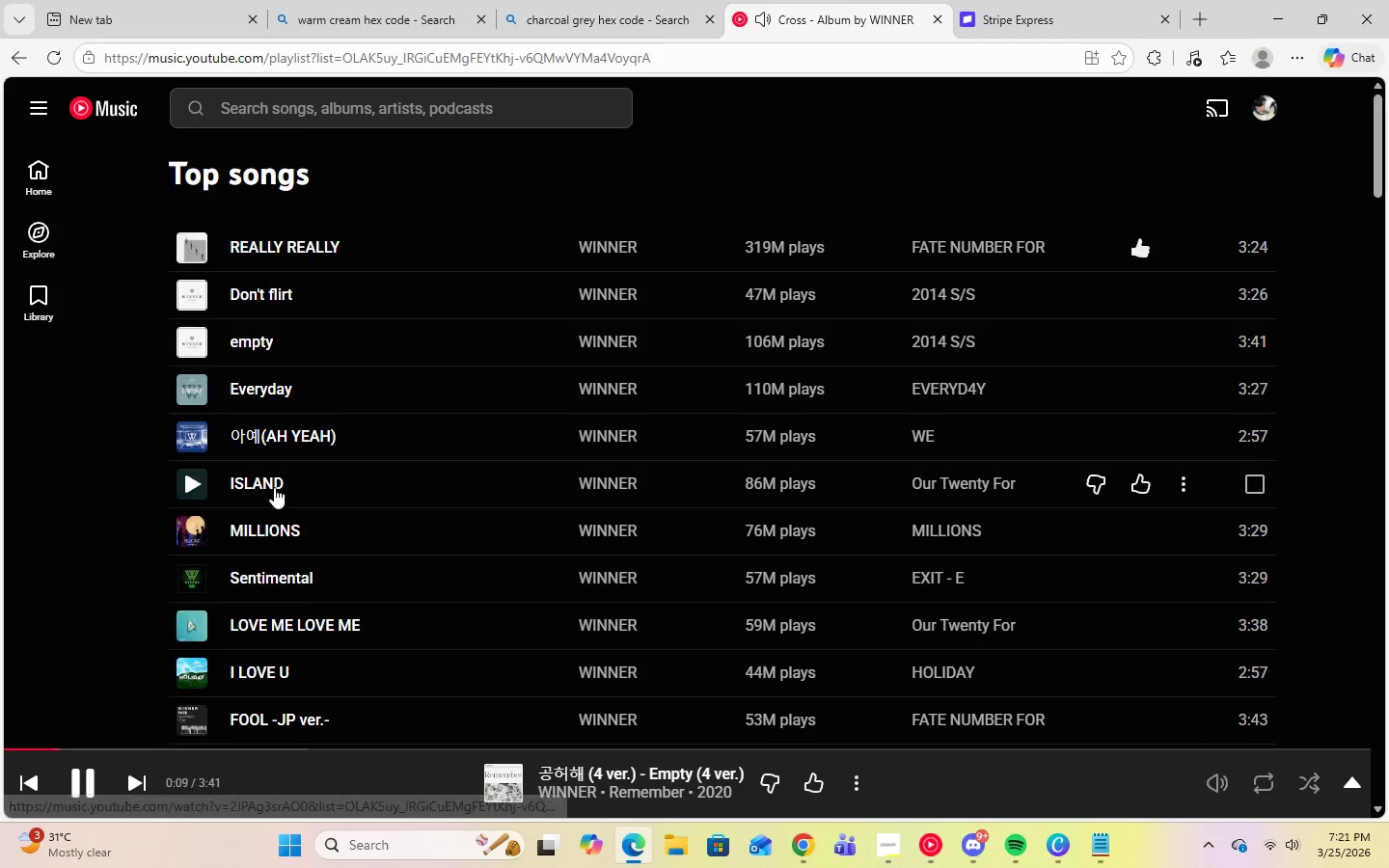 
scroll: coordinate [361, 487], scroll_direction: down, amount: 2.0
 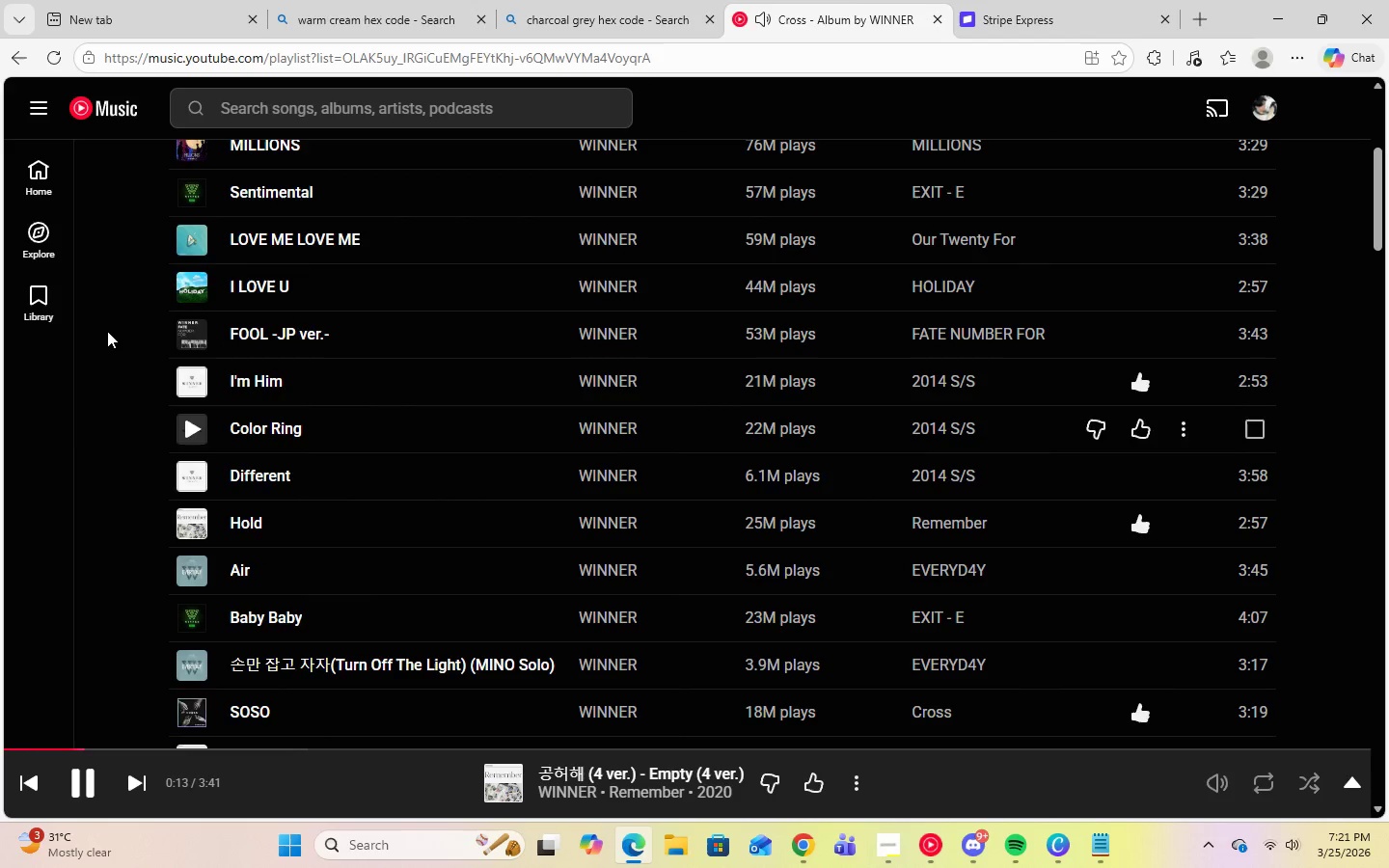 
left_click([189, 288])
 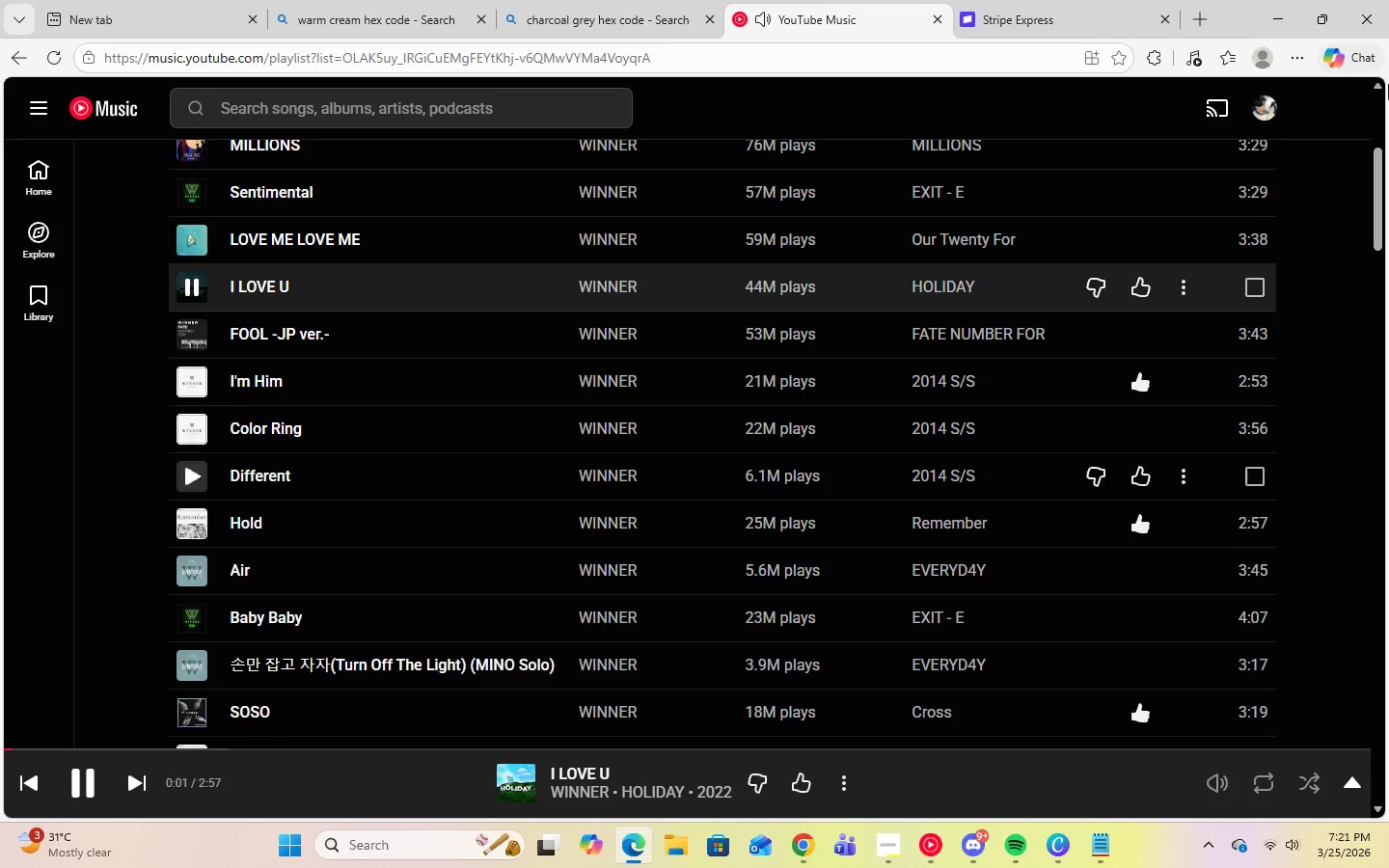 
left_click([1272, 9])
 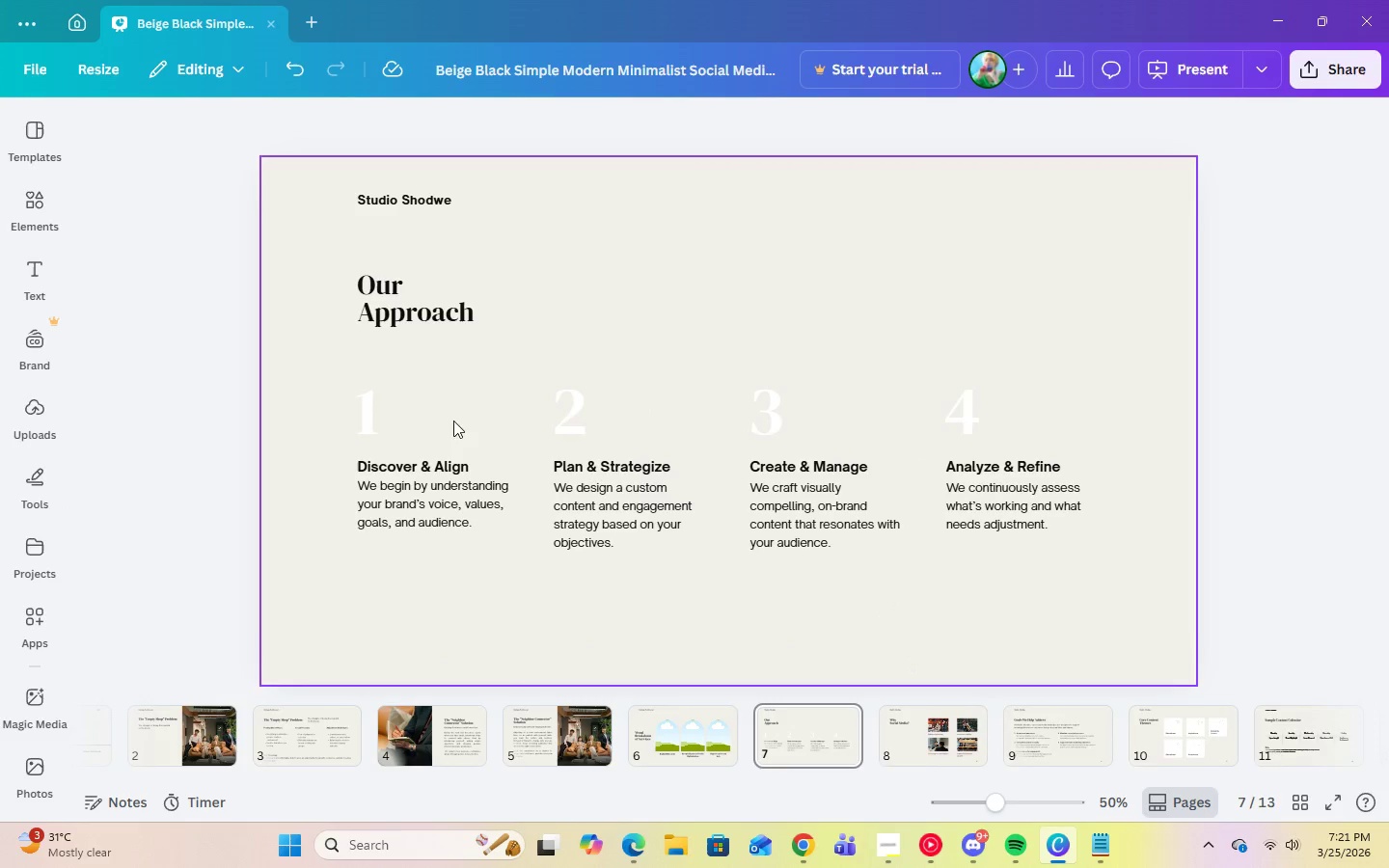 
left_click([420, 515])
 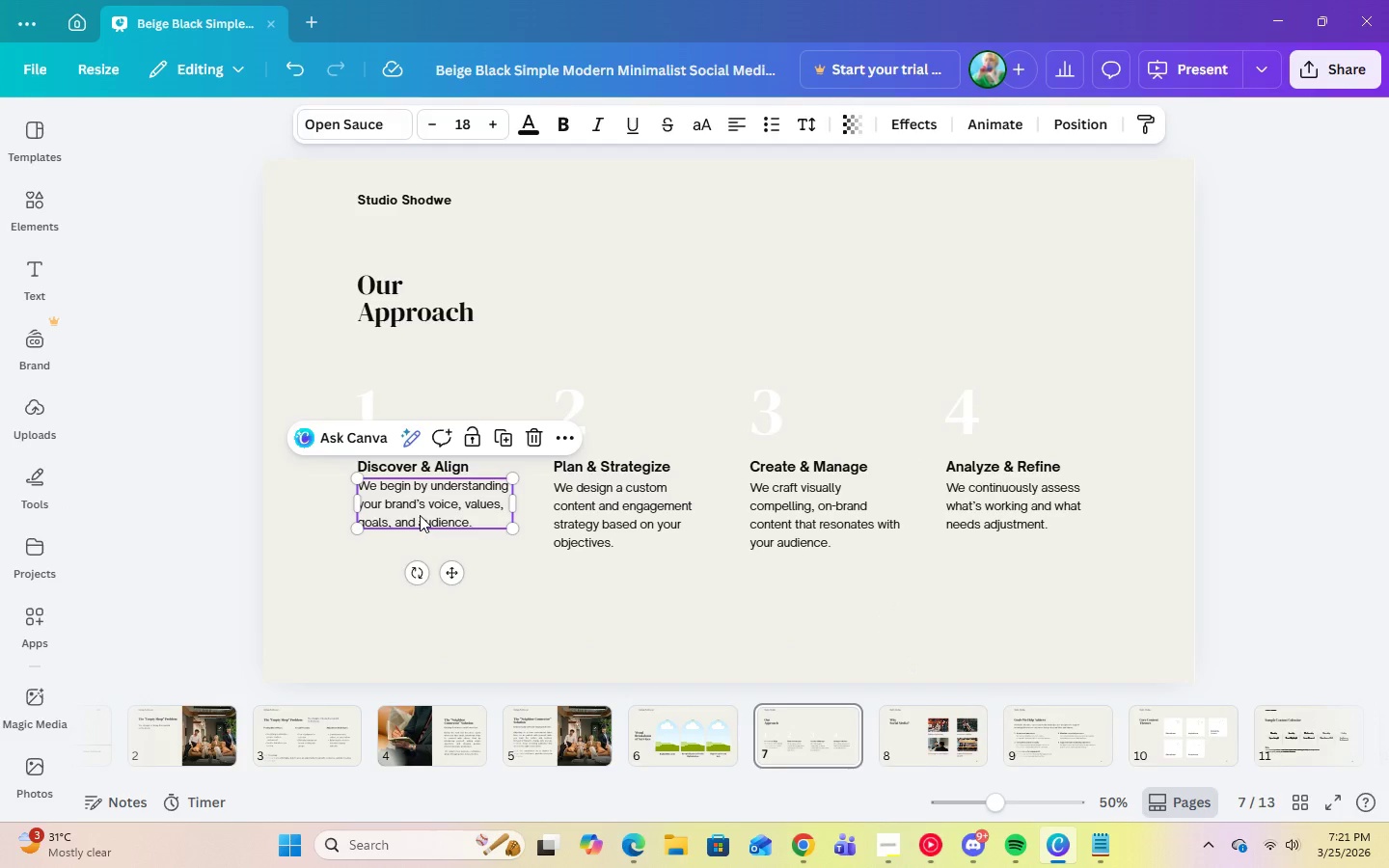 
key(Delete)
 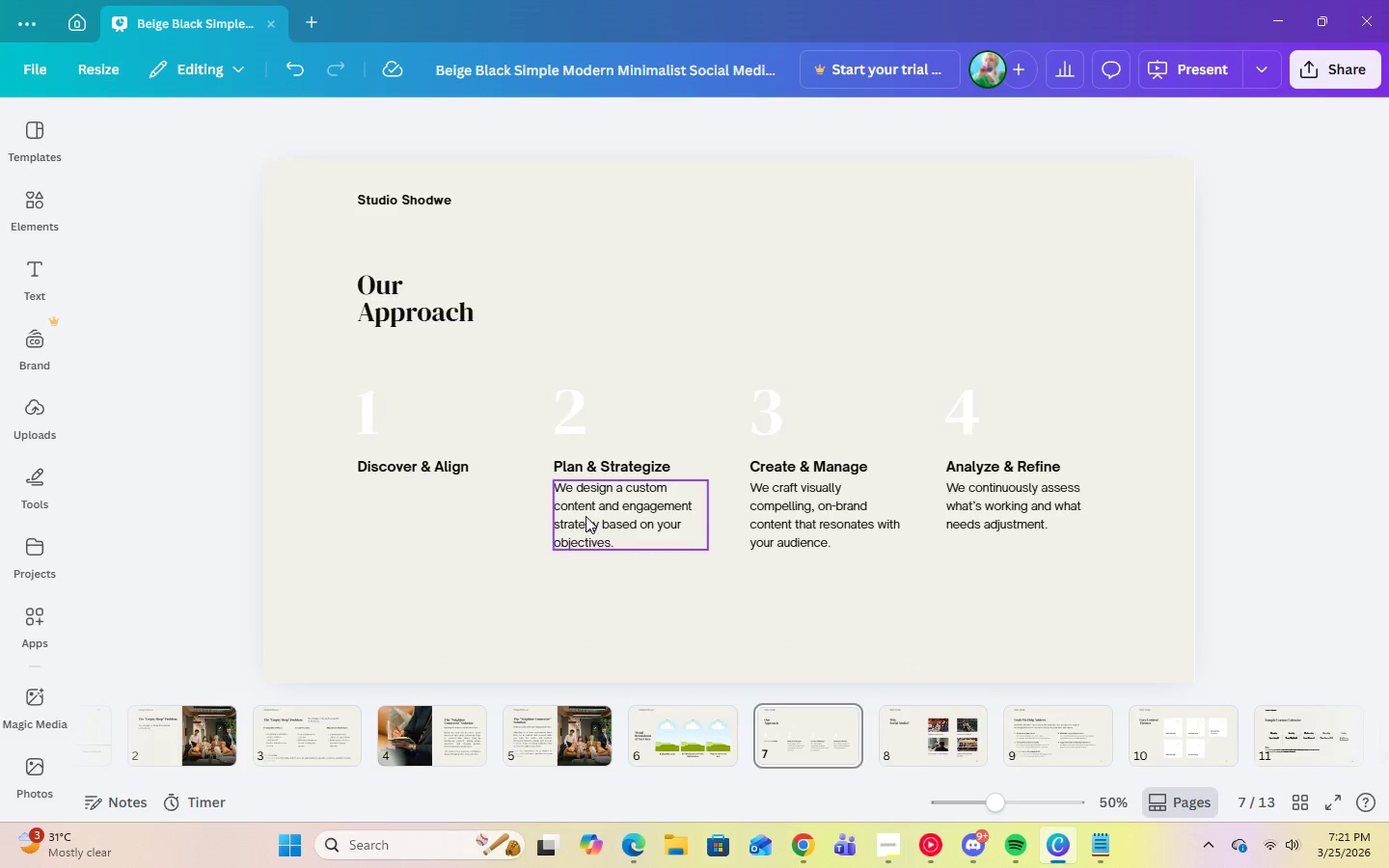 
left_click([586, 516])
 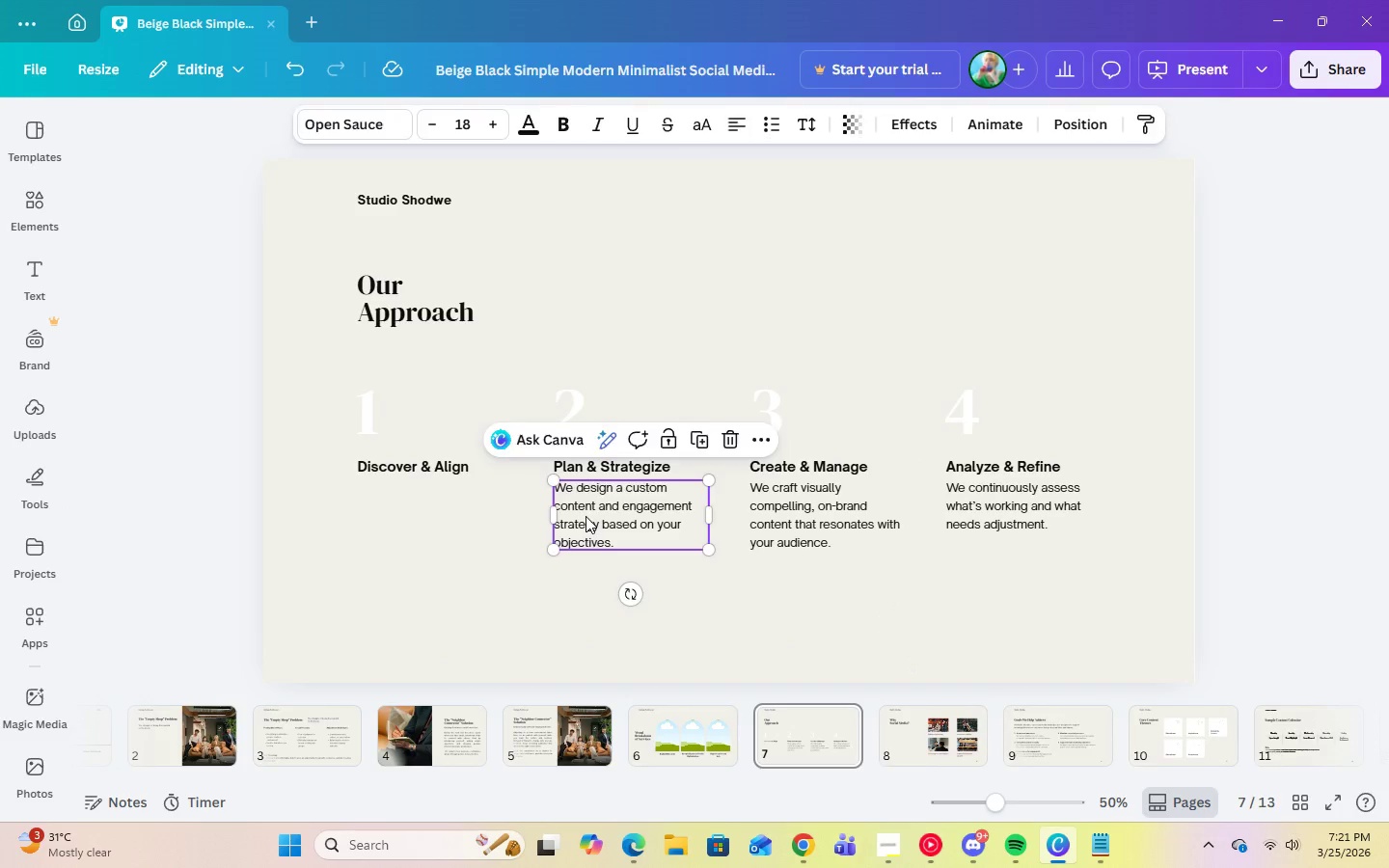 
key(Delete)
 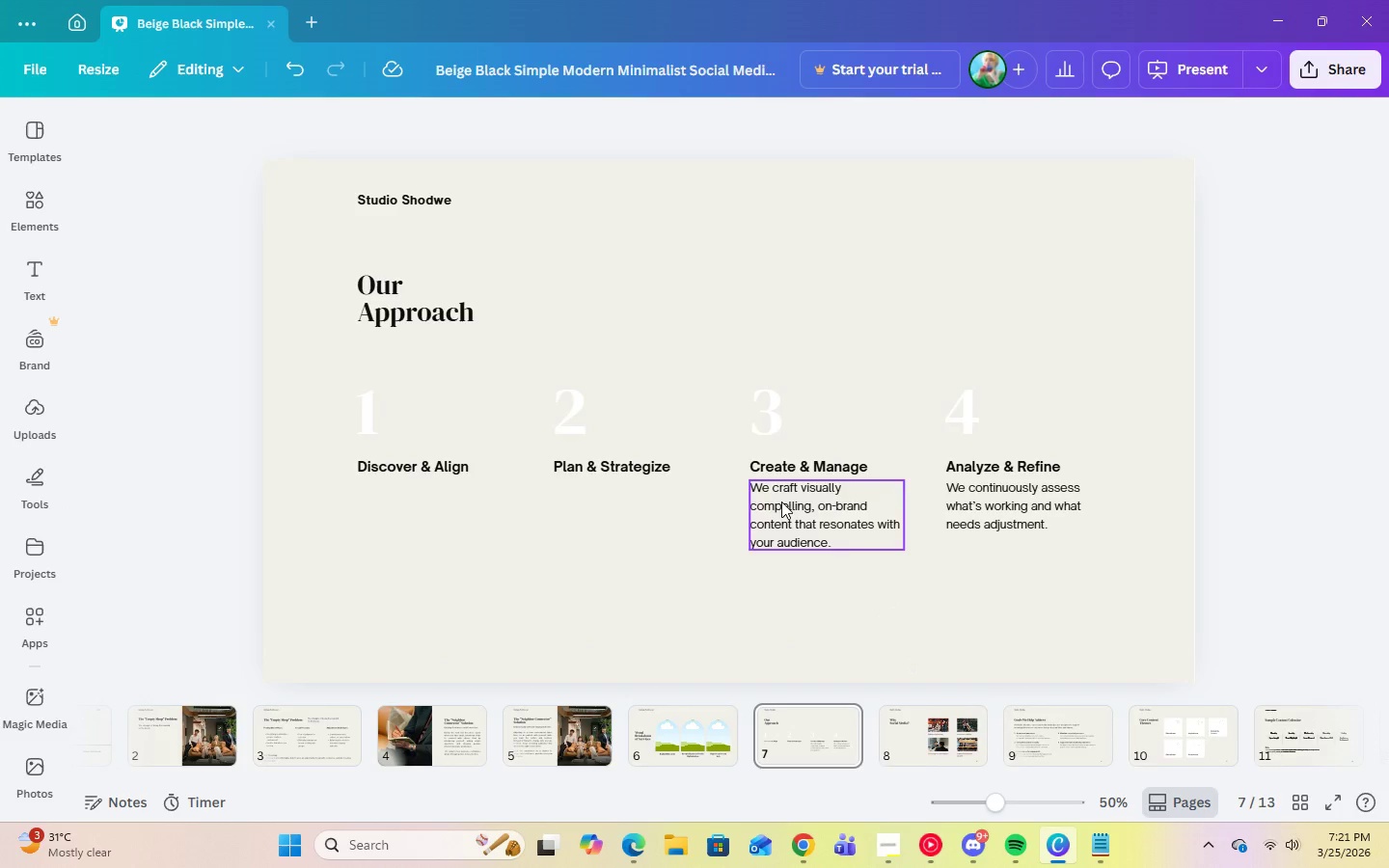 
left_click([781, 502])
 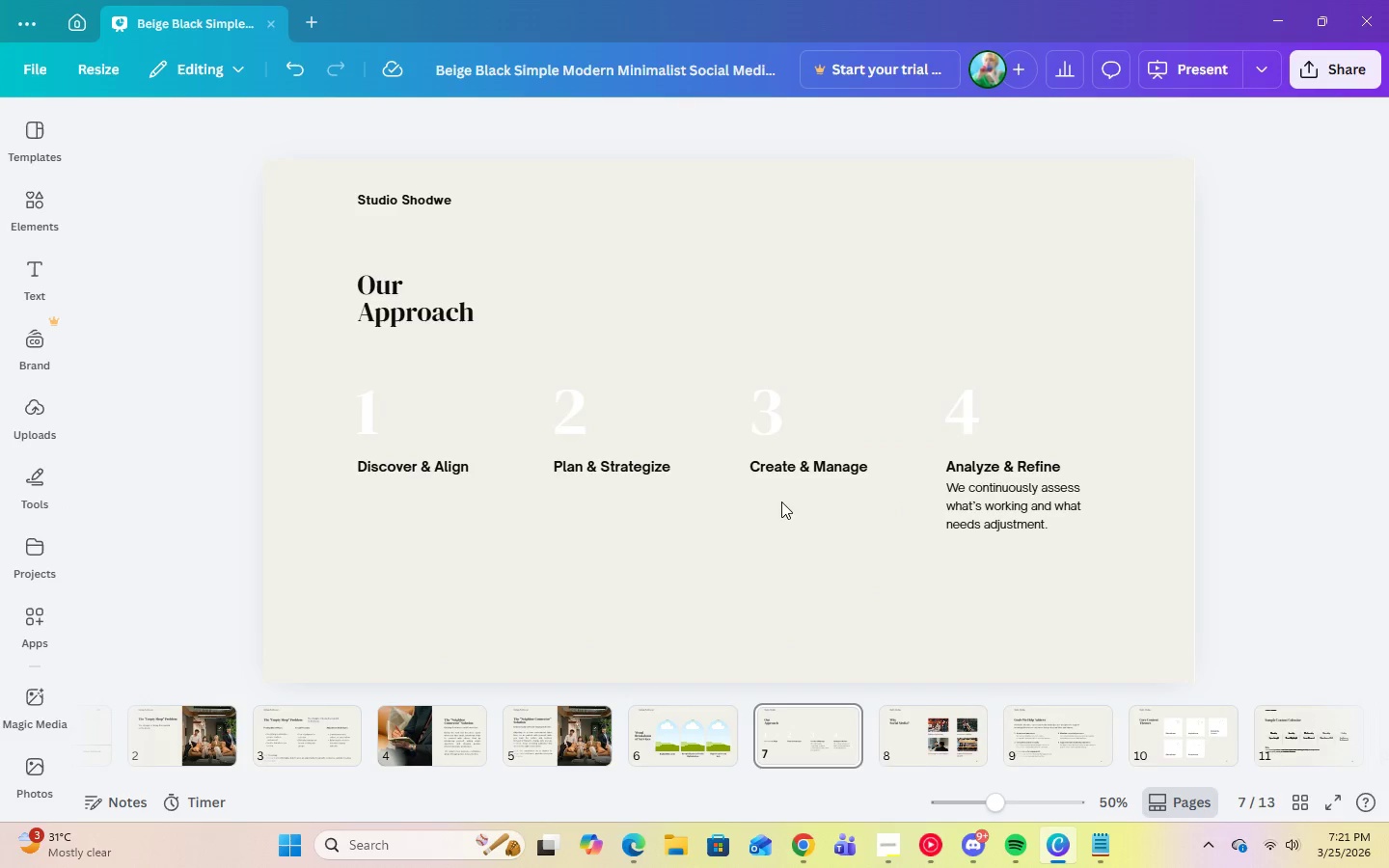 
key(Delete)
 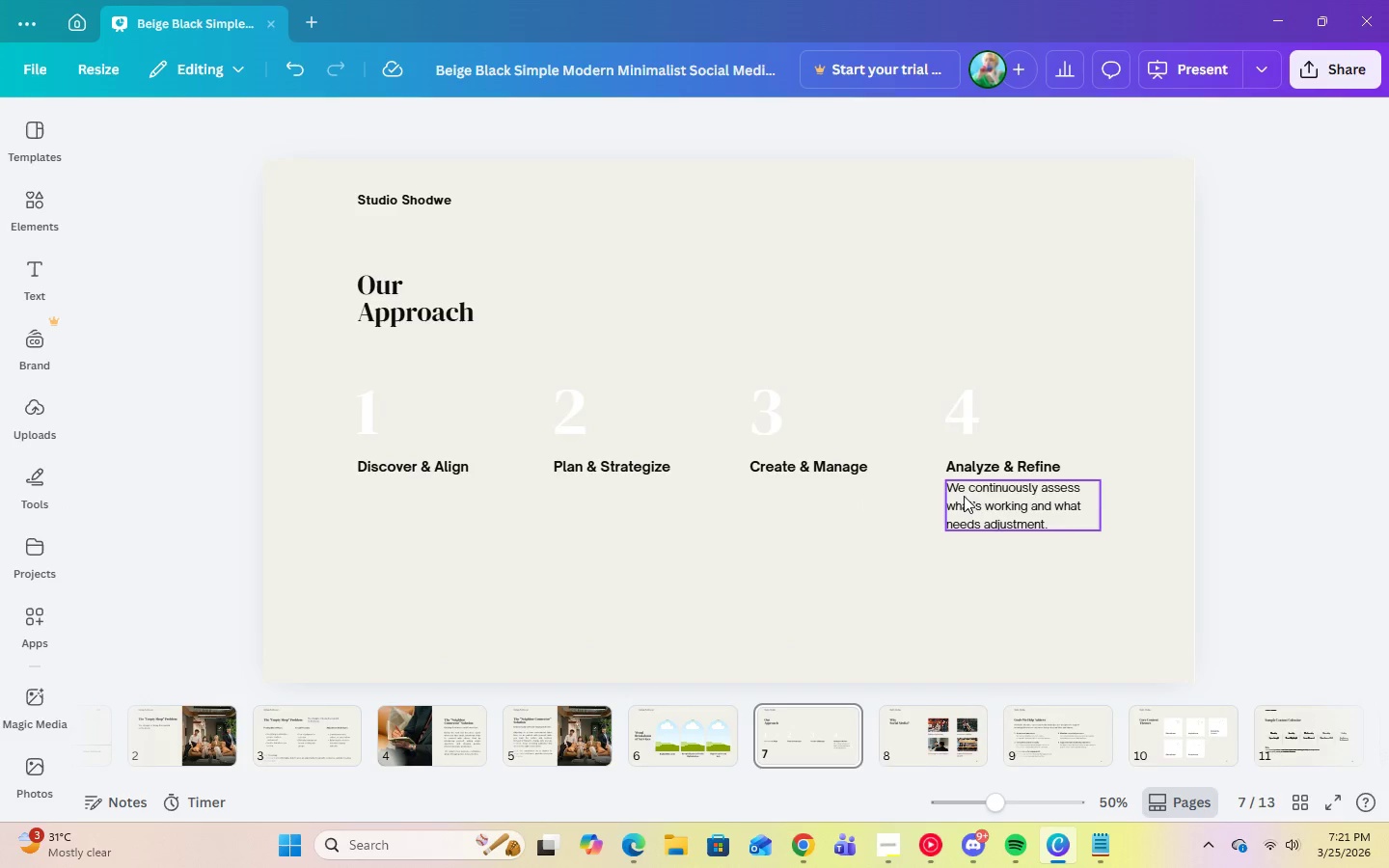 
left_click([964, 496])
 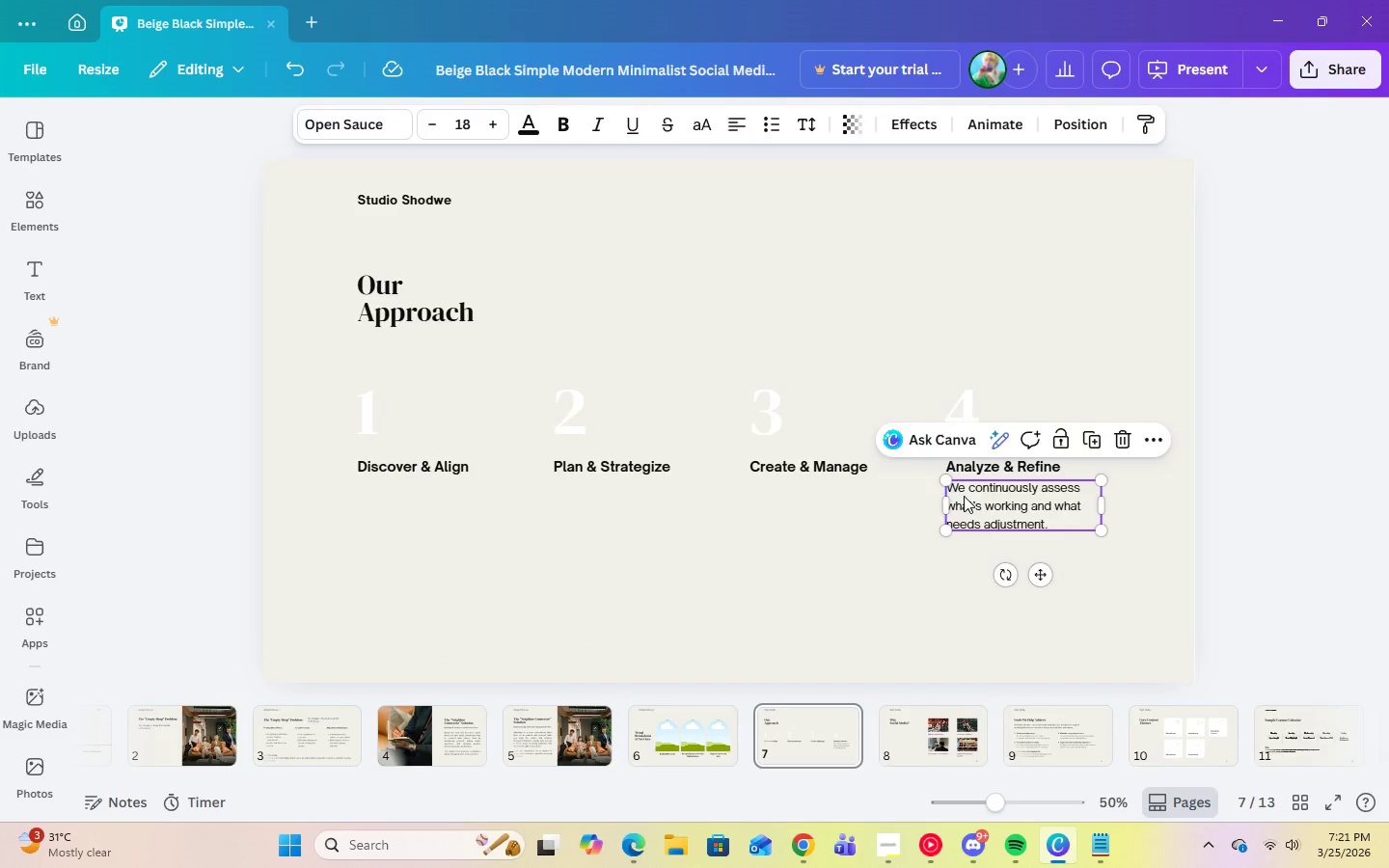 
key(Delete)
 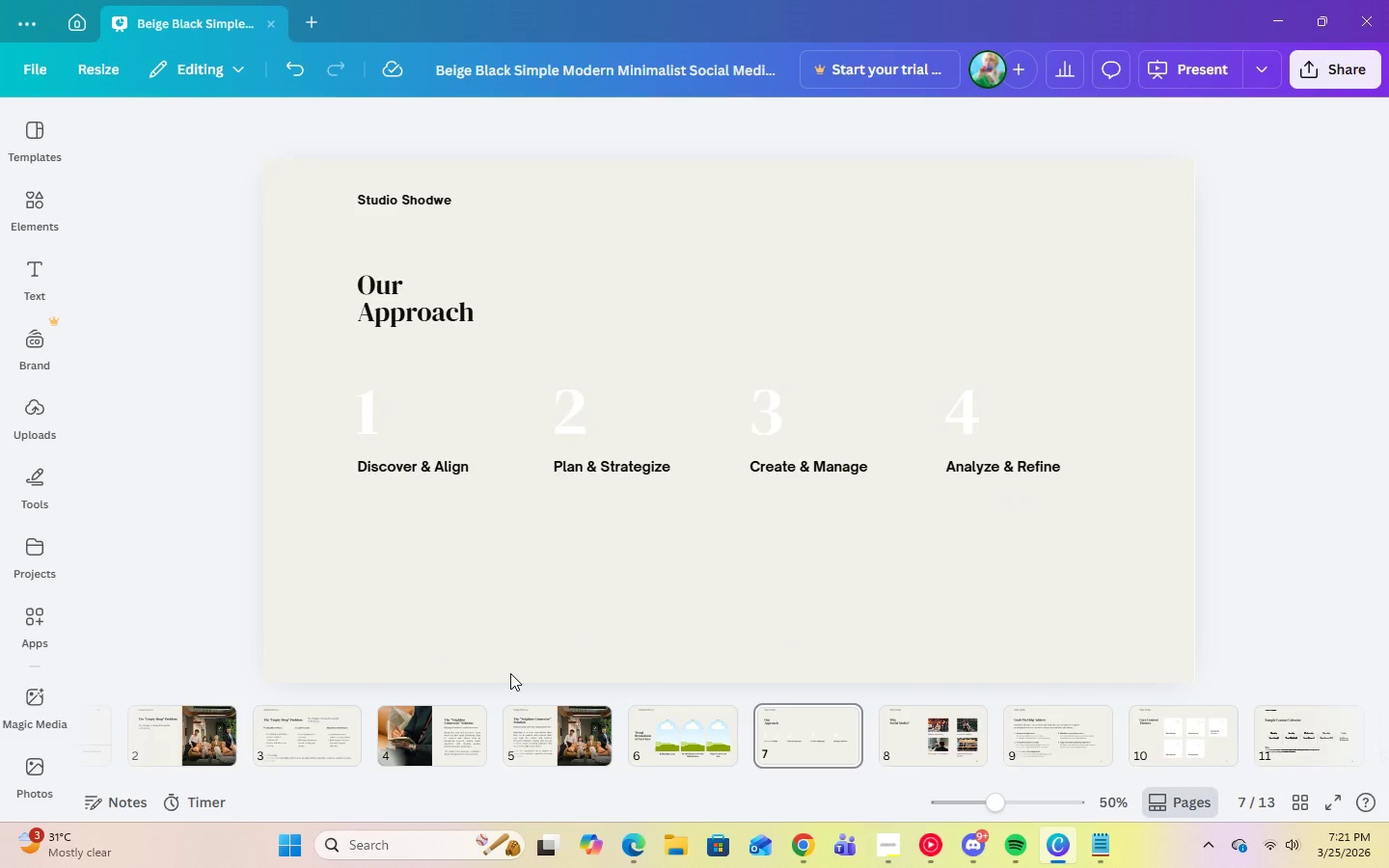 
mouse_move([442, 719])
 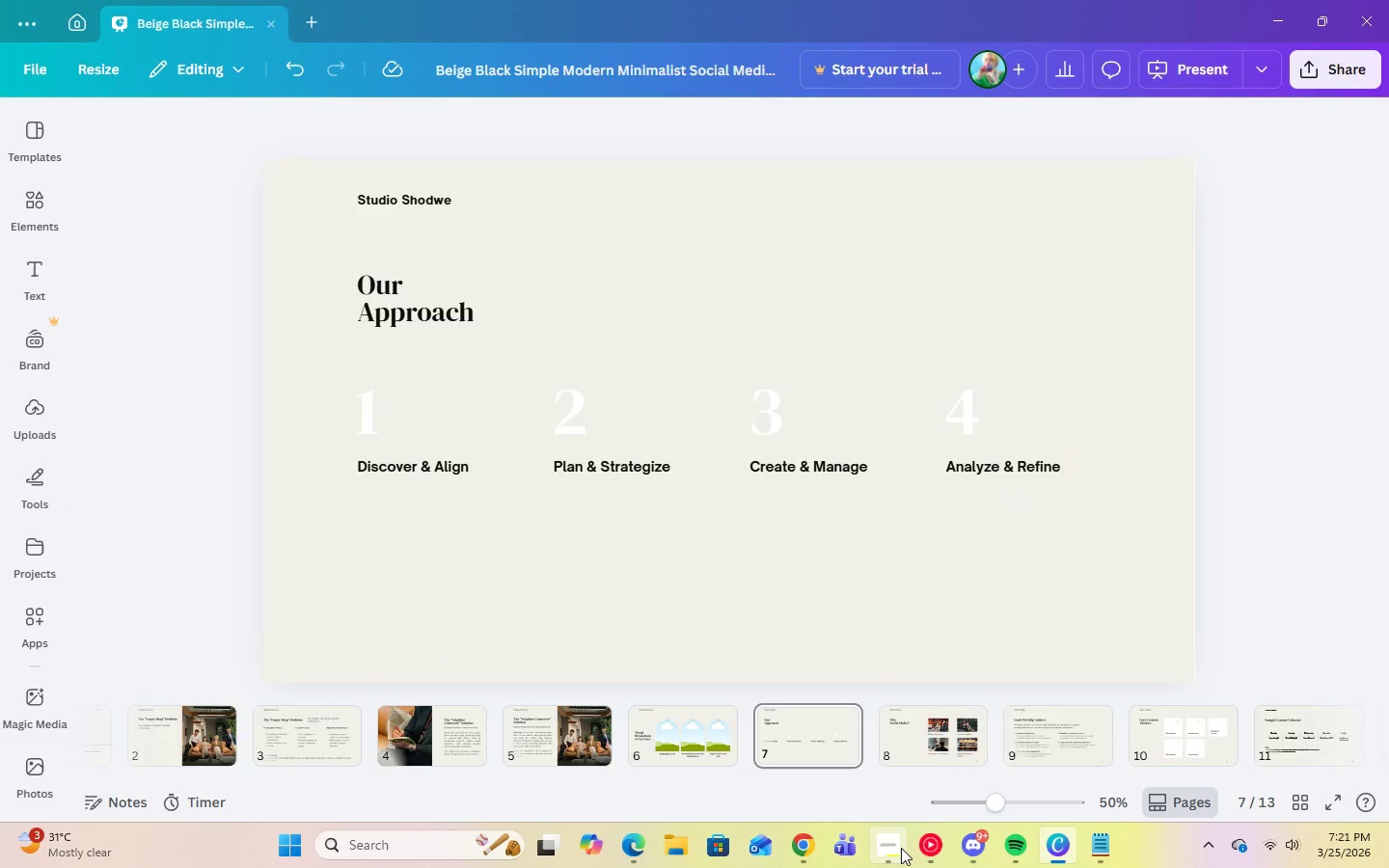 
left_click([902, 848])